 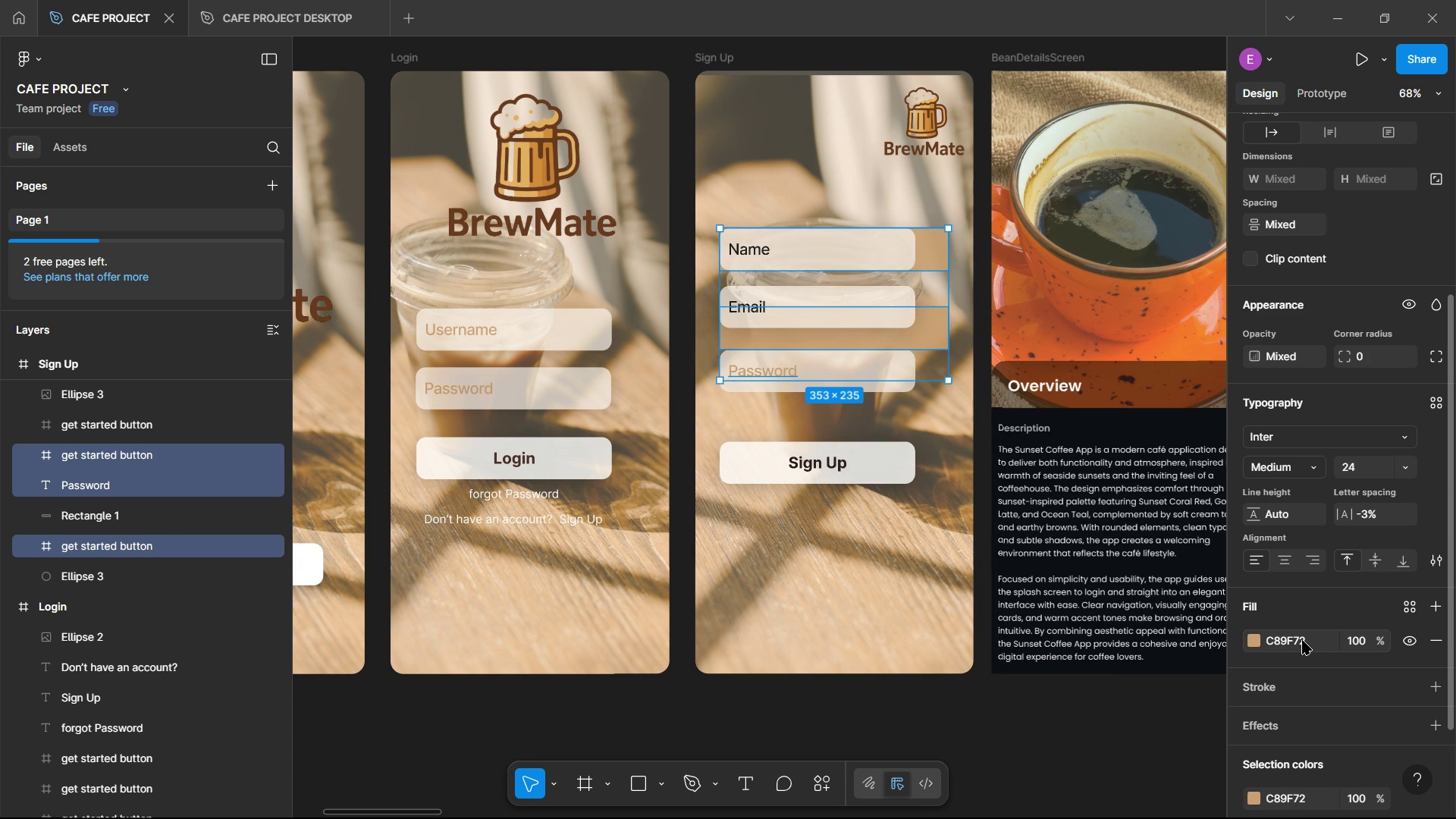 
key(Enter)
 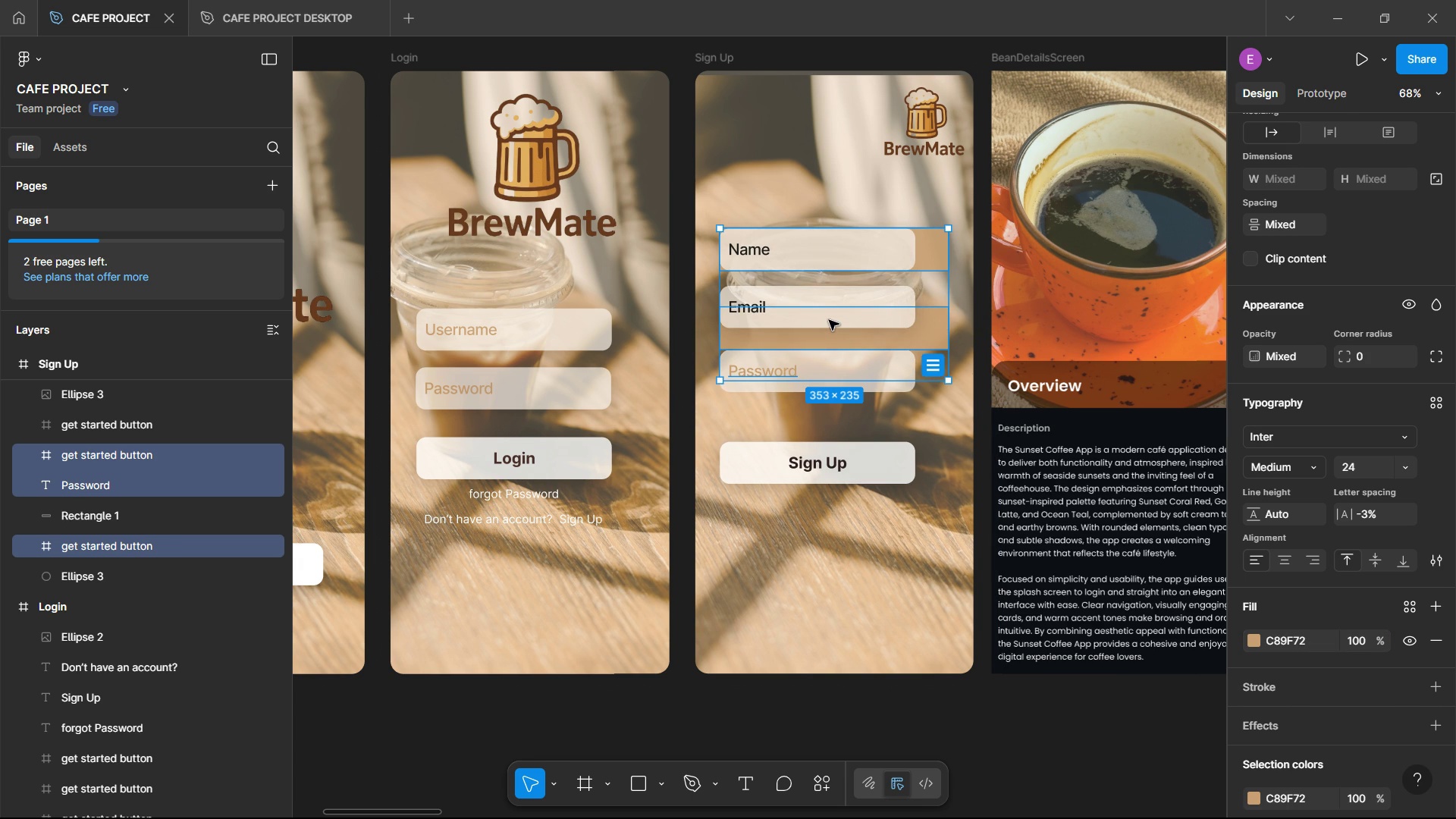 
left_click([836, 315])
 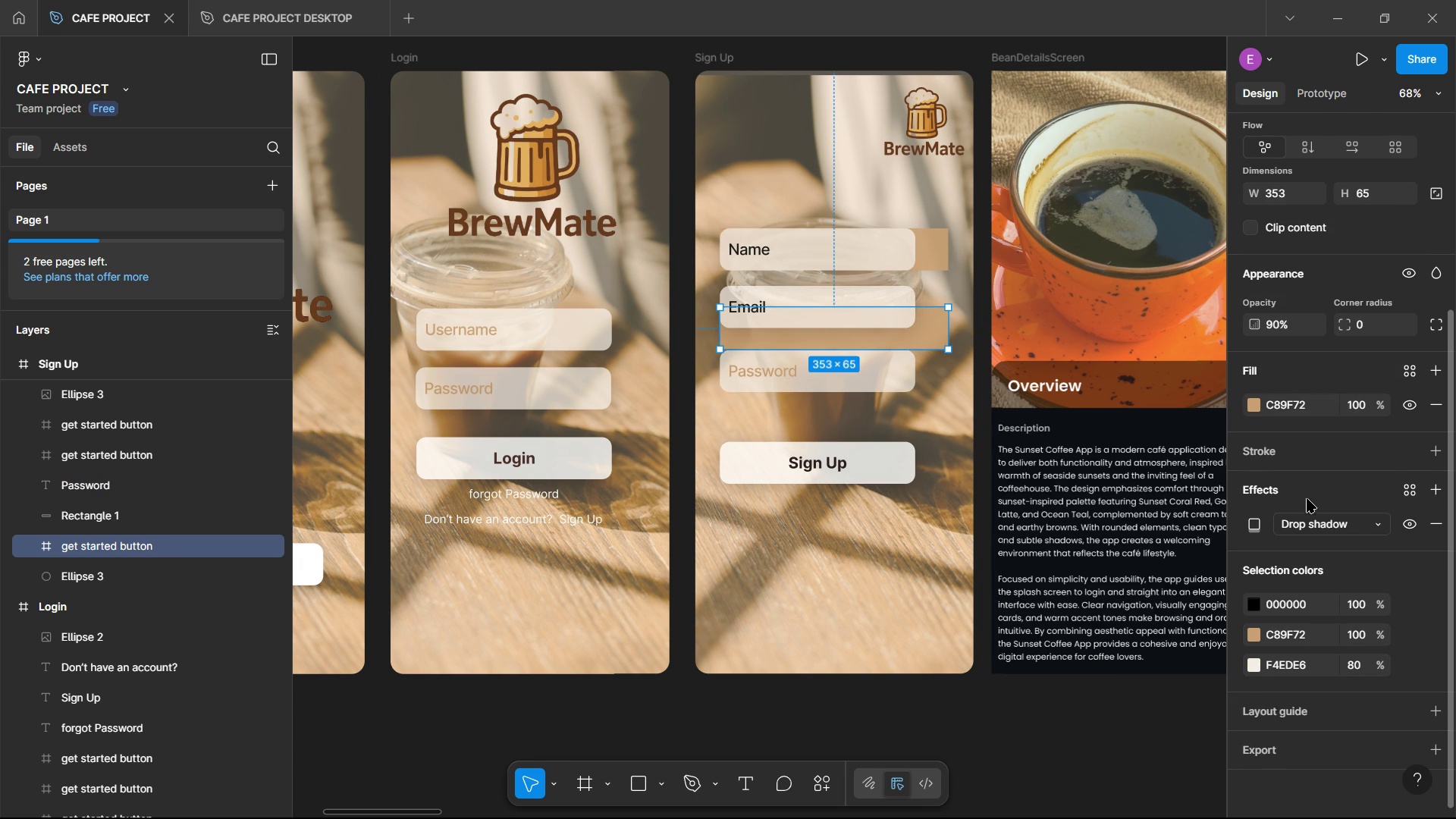 
scroll: coordinate [1310, 502], scroll_direction: down, amount: 2.0
 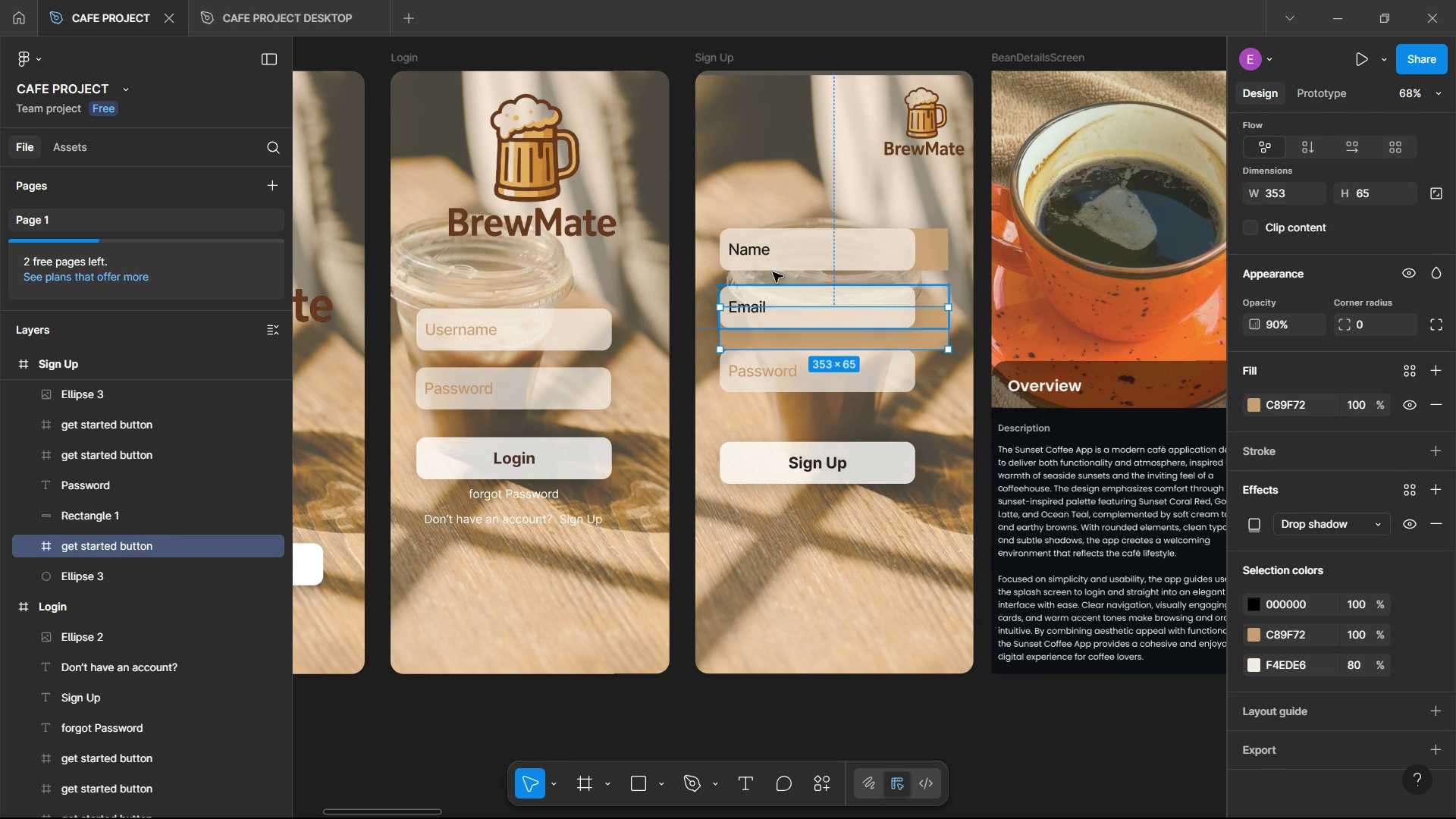 
double_click([760, 254])